 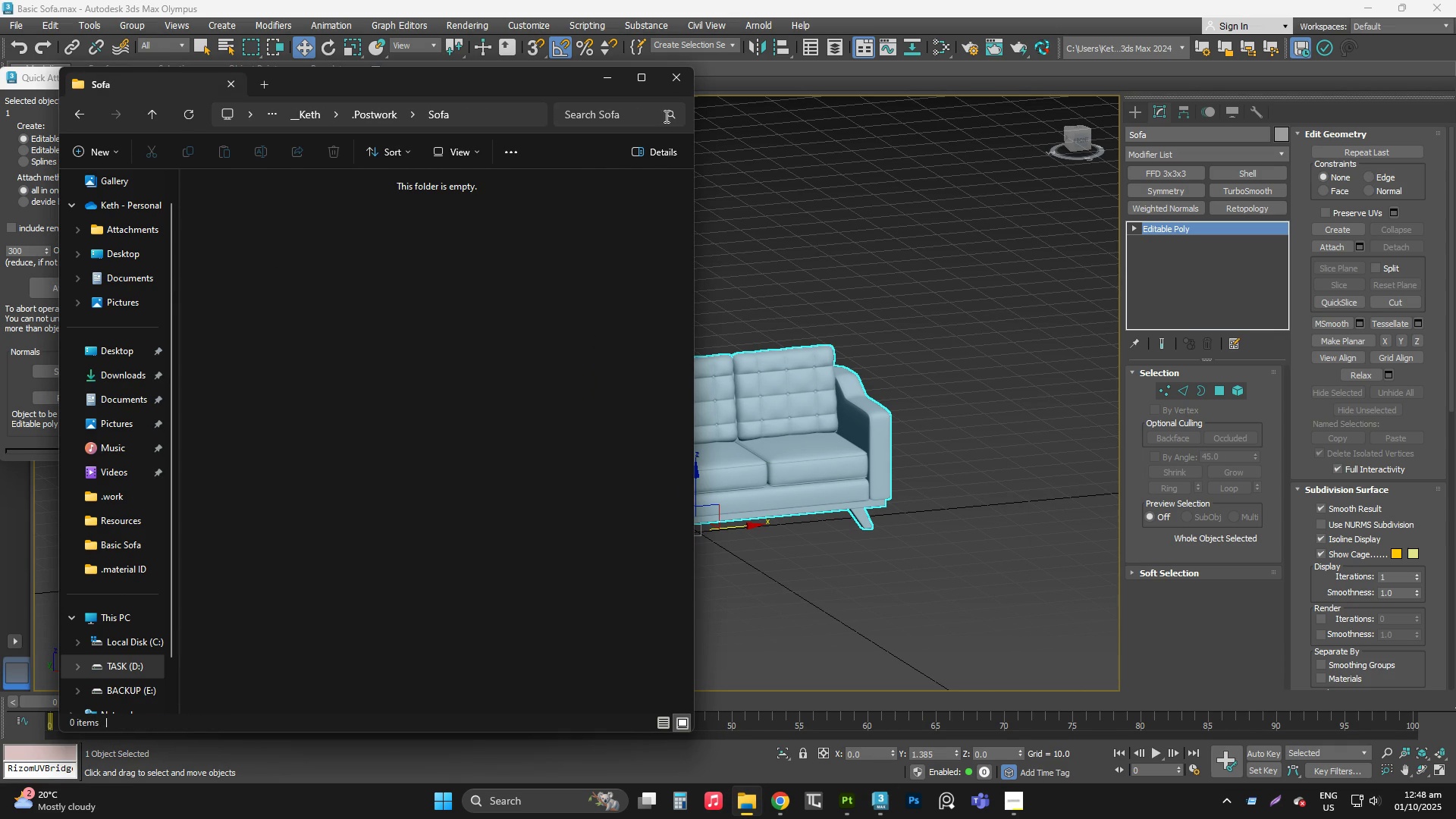 
left_click([686, 77])
 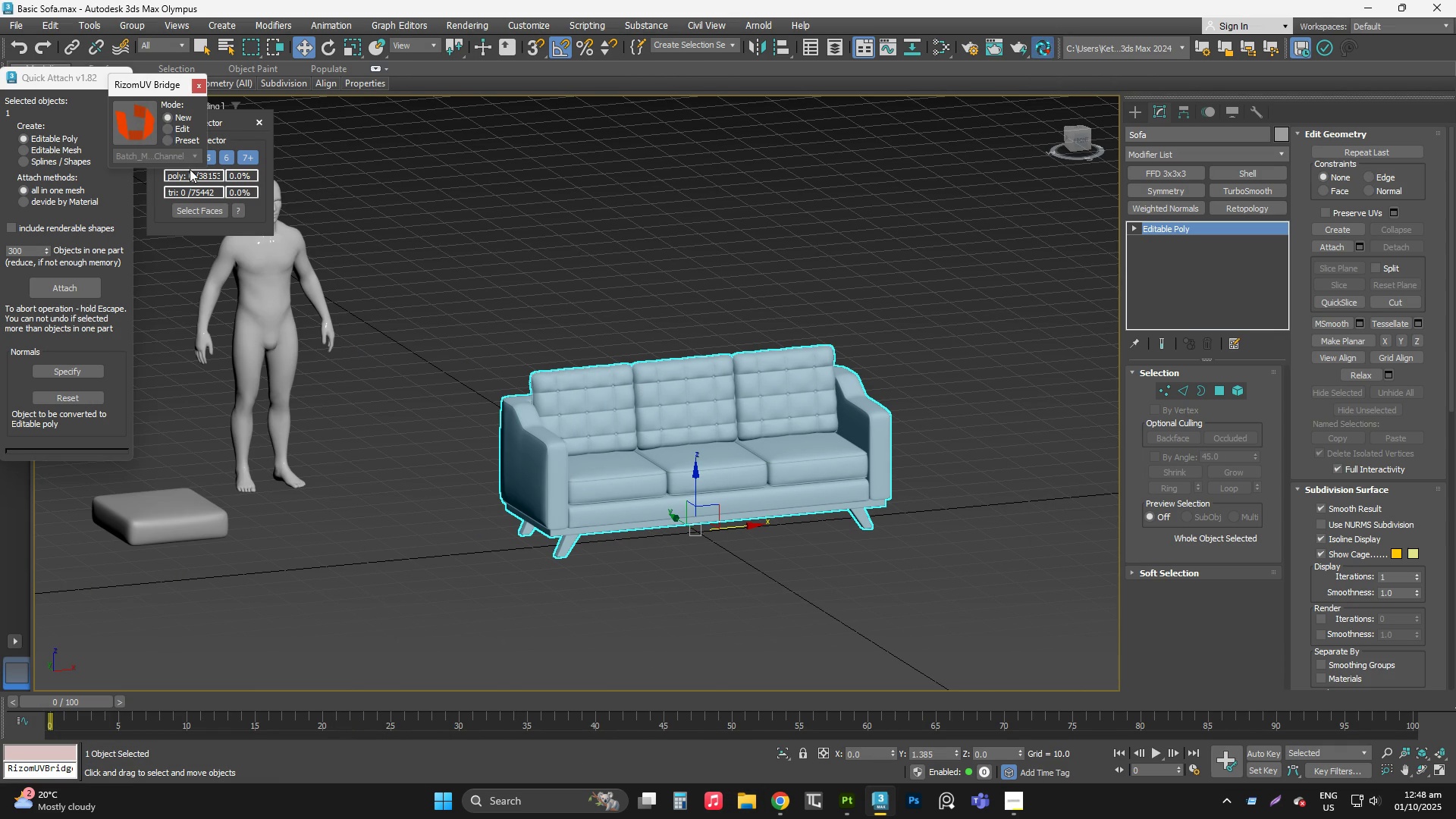 
double_click([146, 122])
 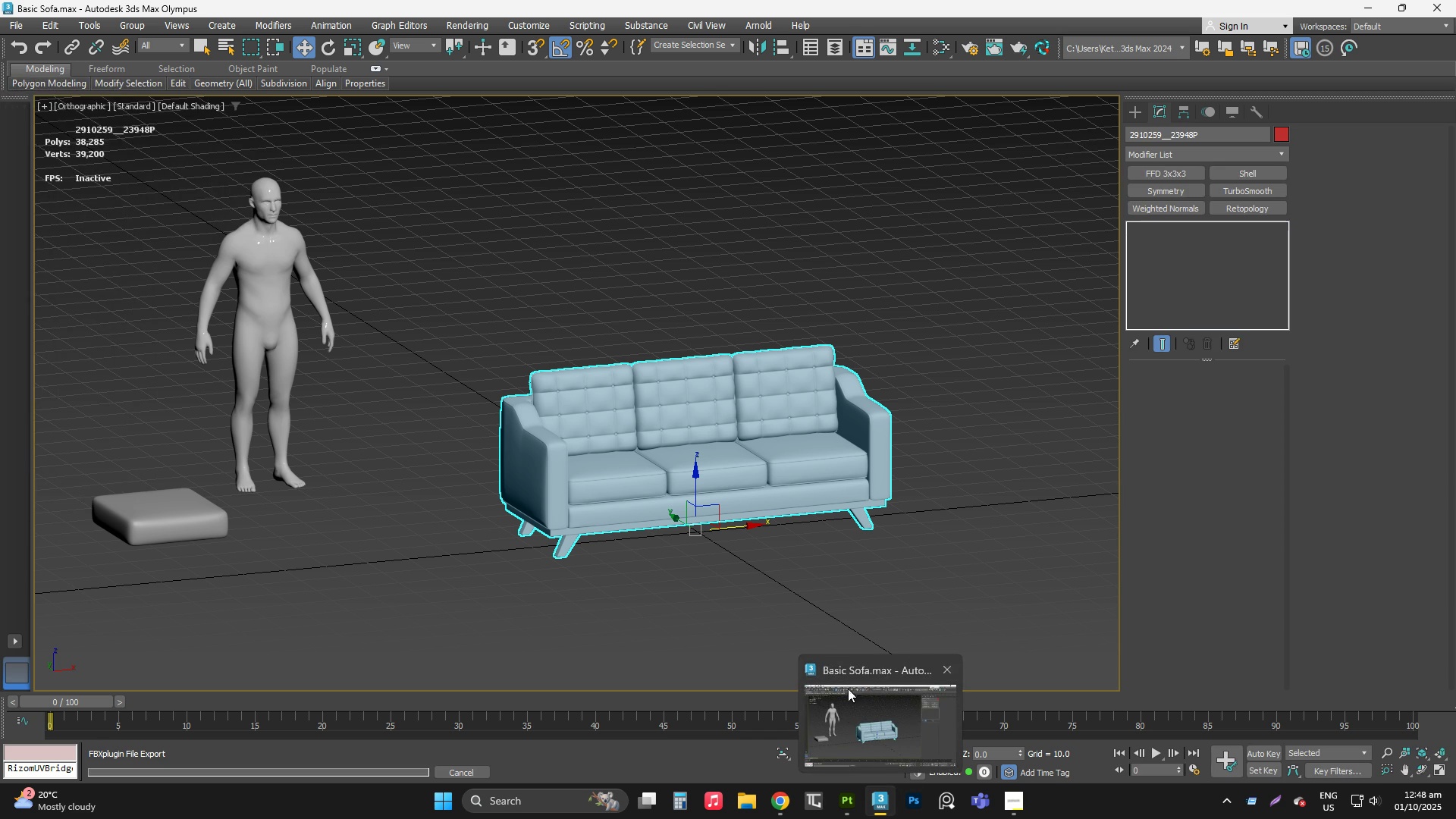 
mouse_move([755, 456])
 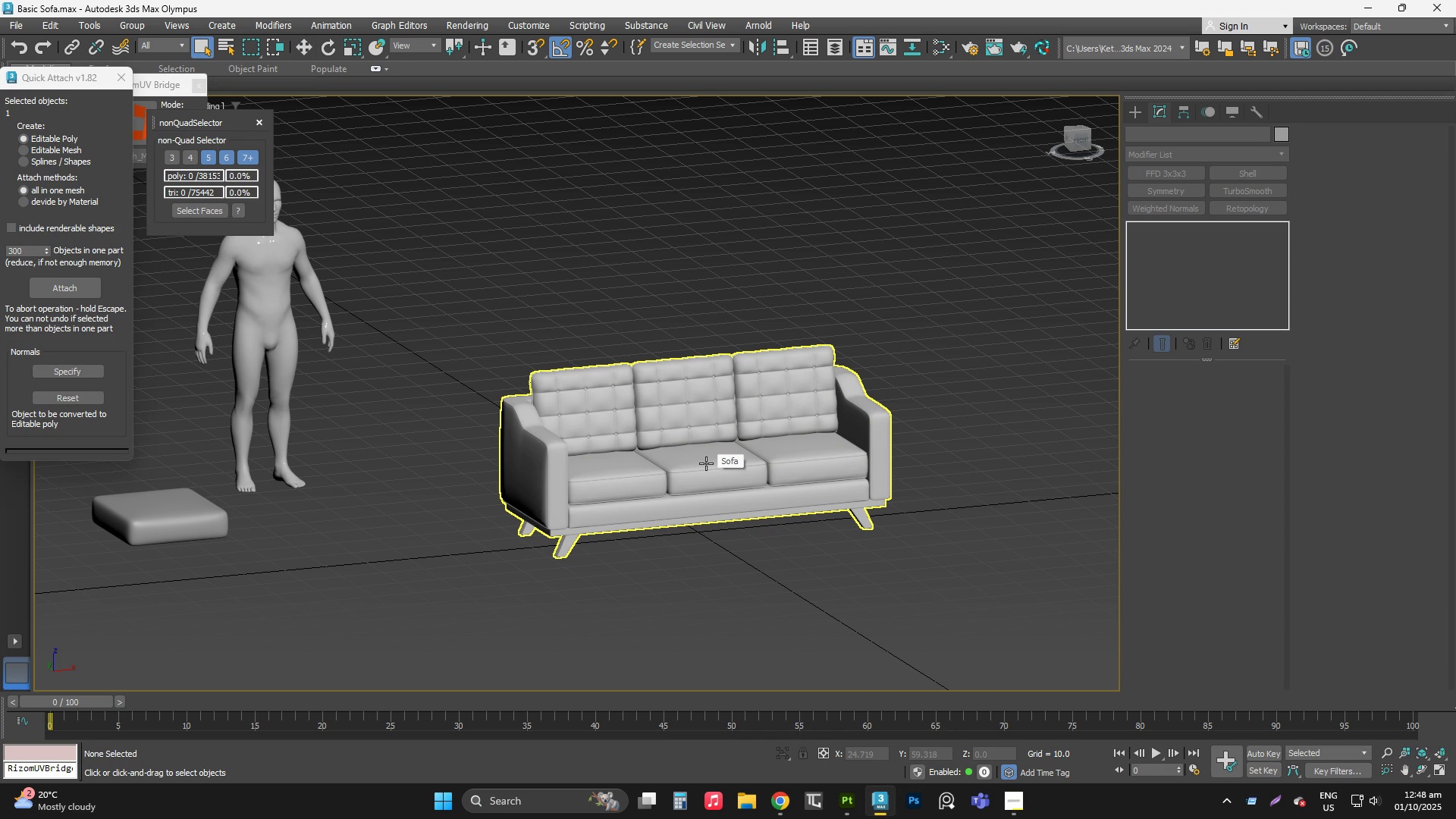 
wait(9.23)
 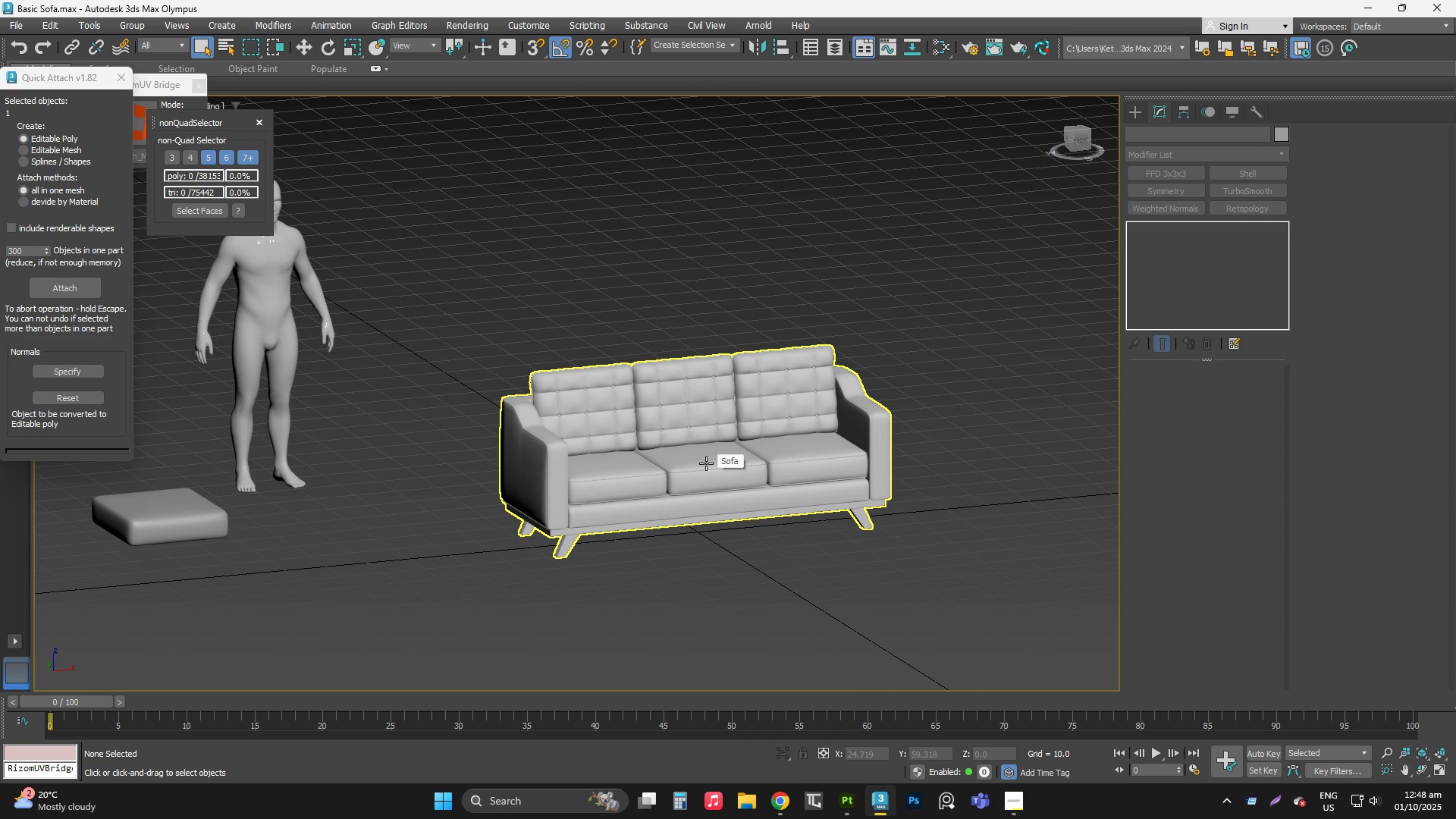 
left_click([403, 384])
 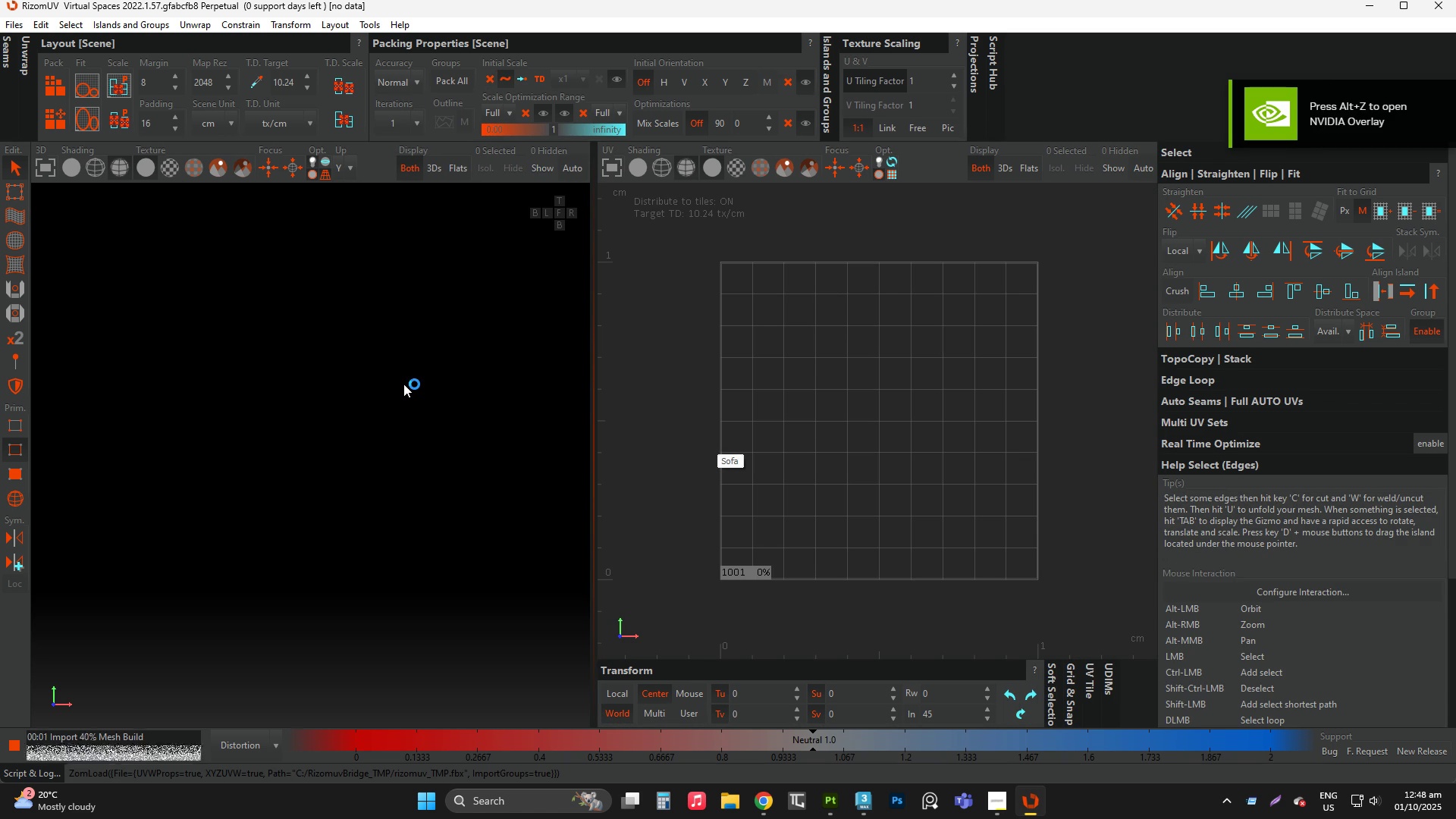 
left_click([403, 384])
 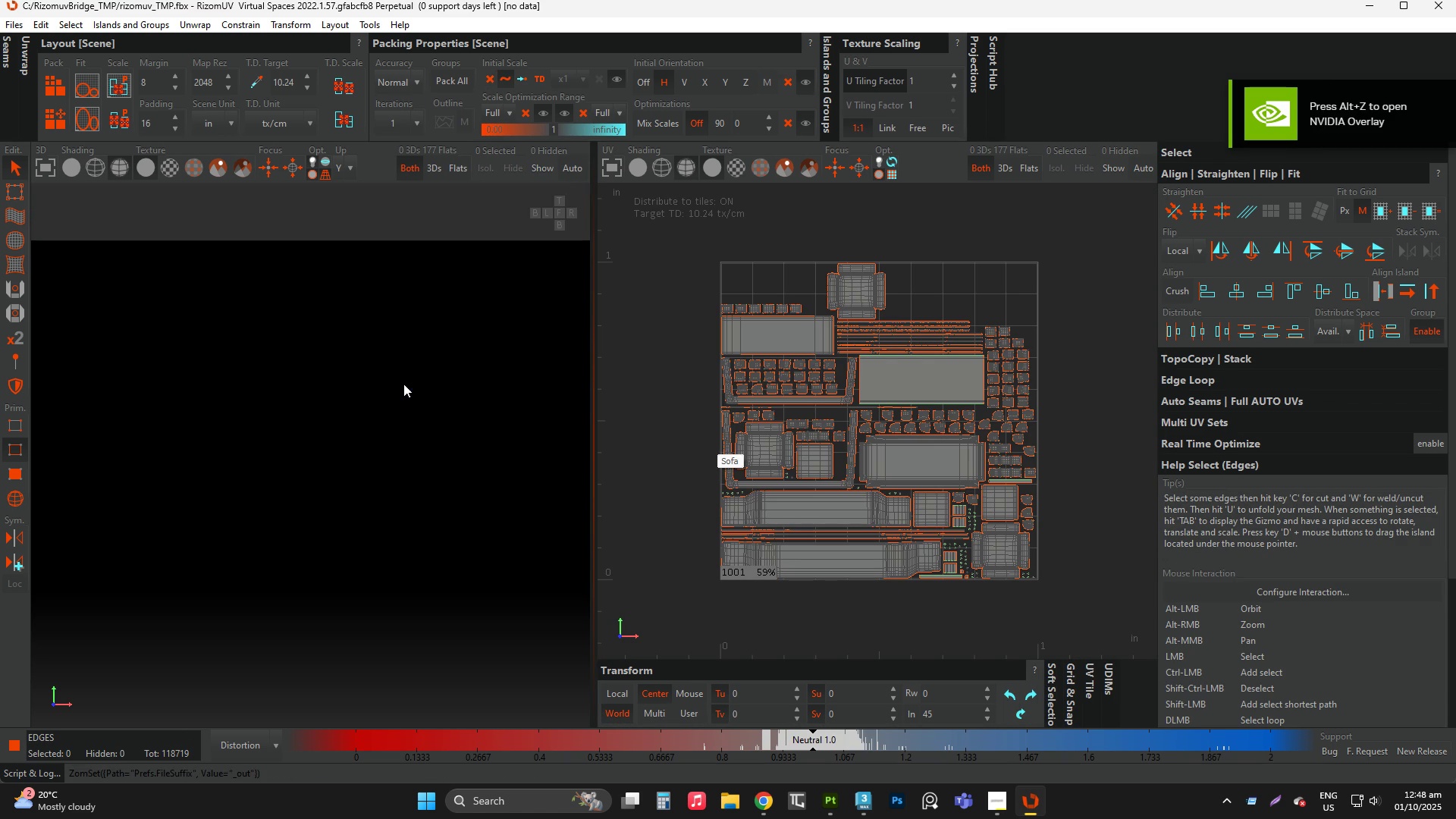 
type(yf)